 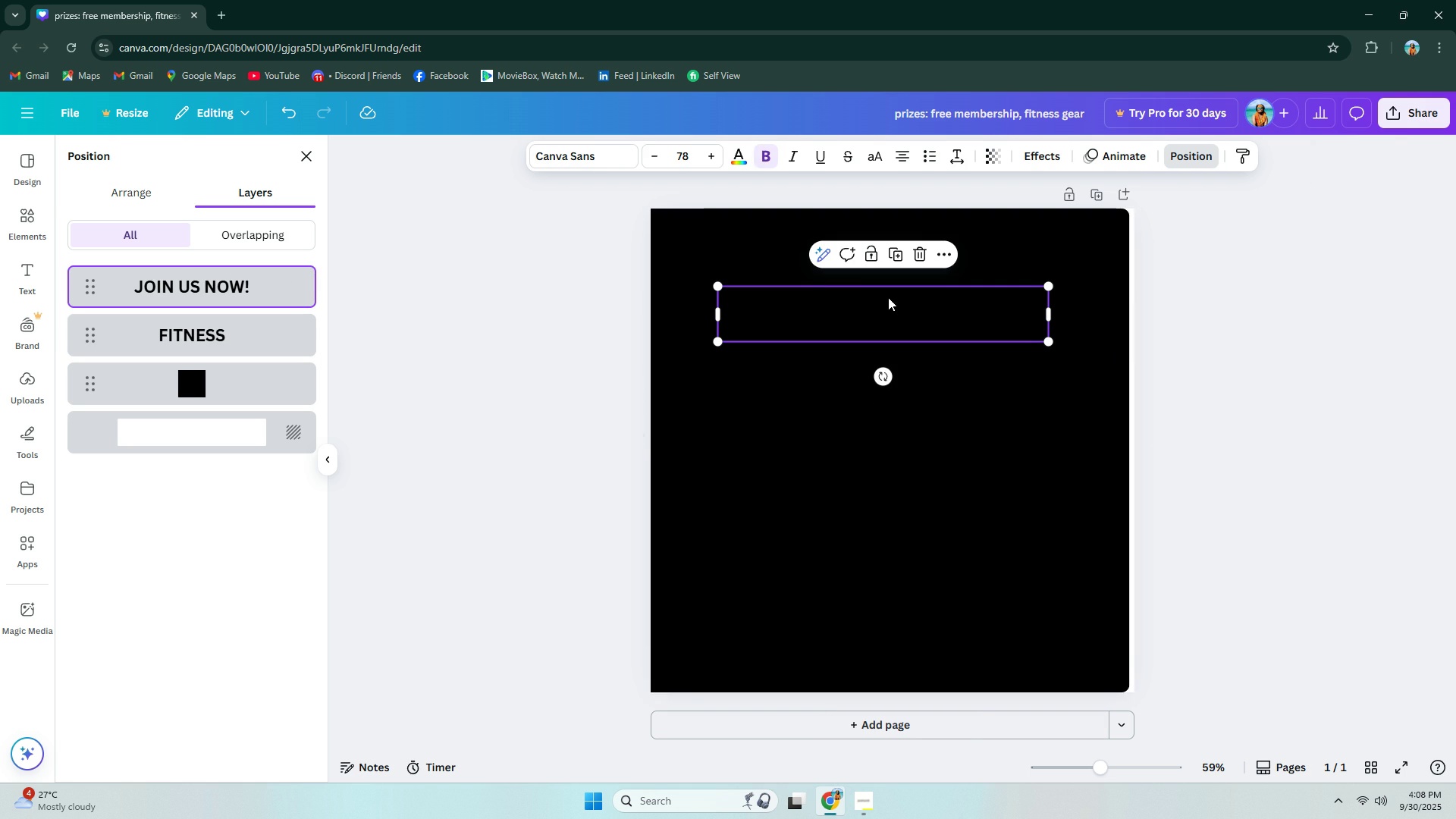 
left_click([731, 157])
 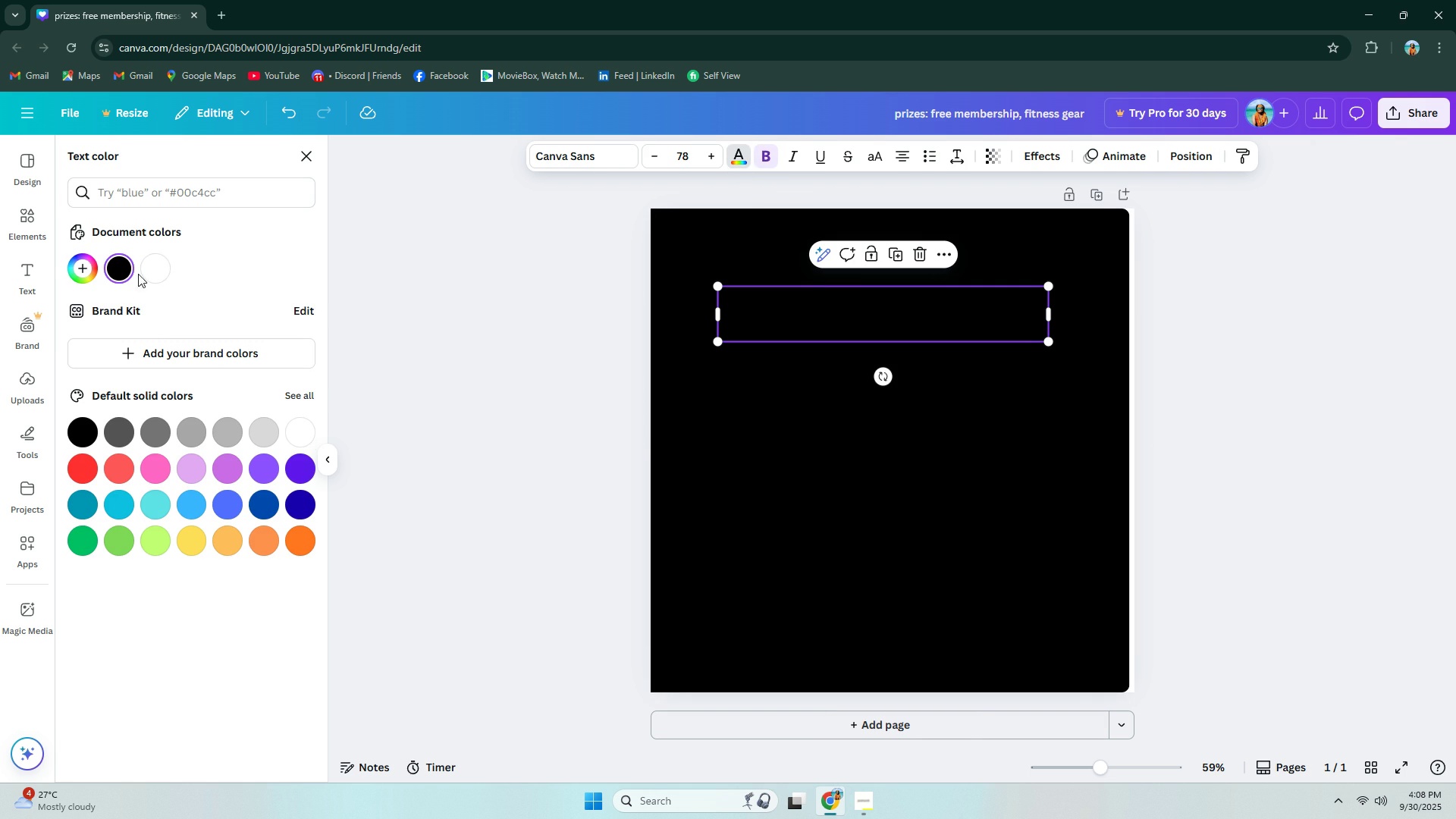 
left_click([154, 268])
 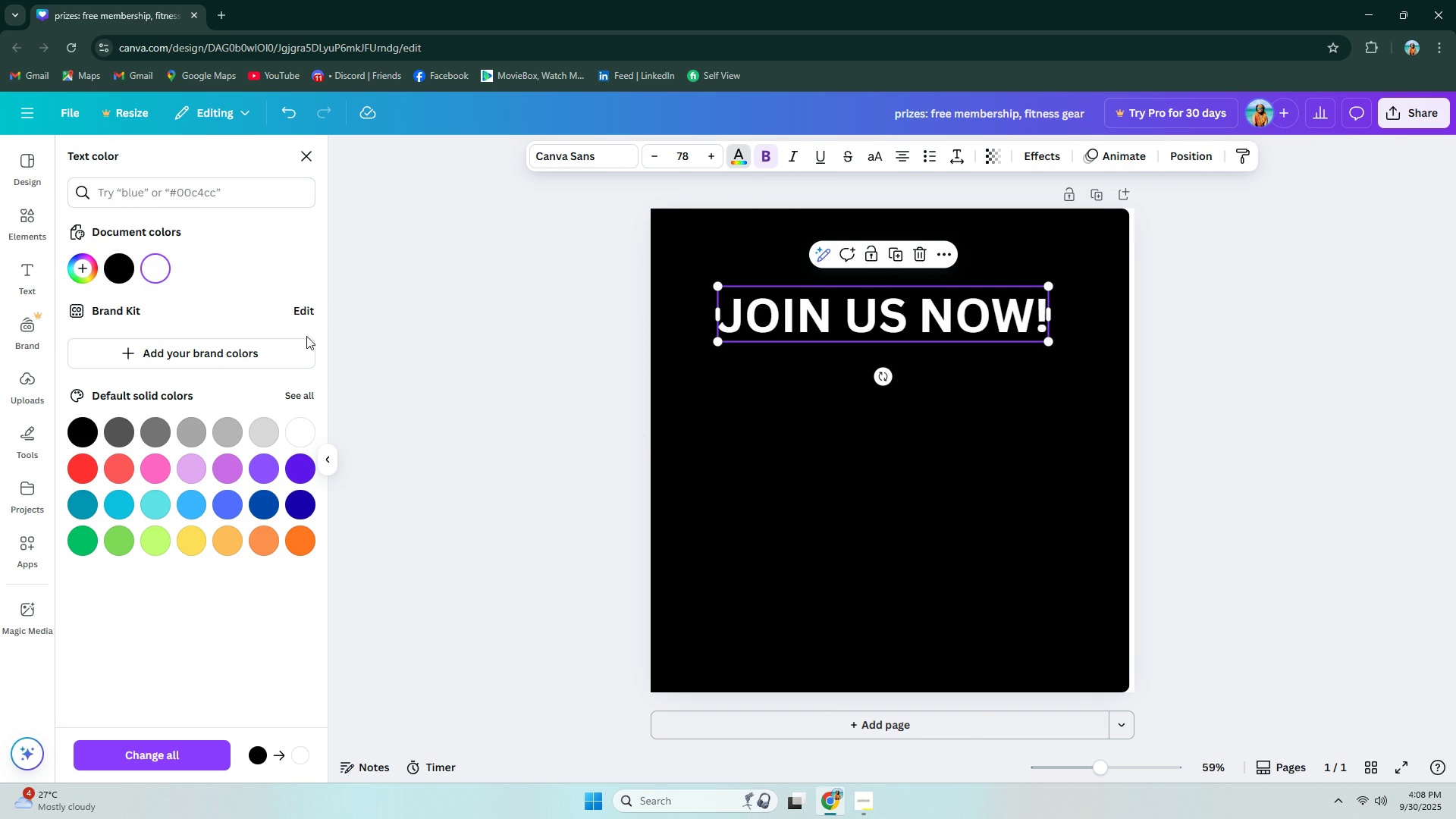 
wait(5.33)
 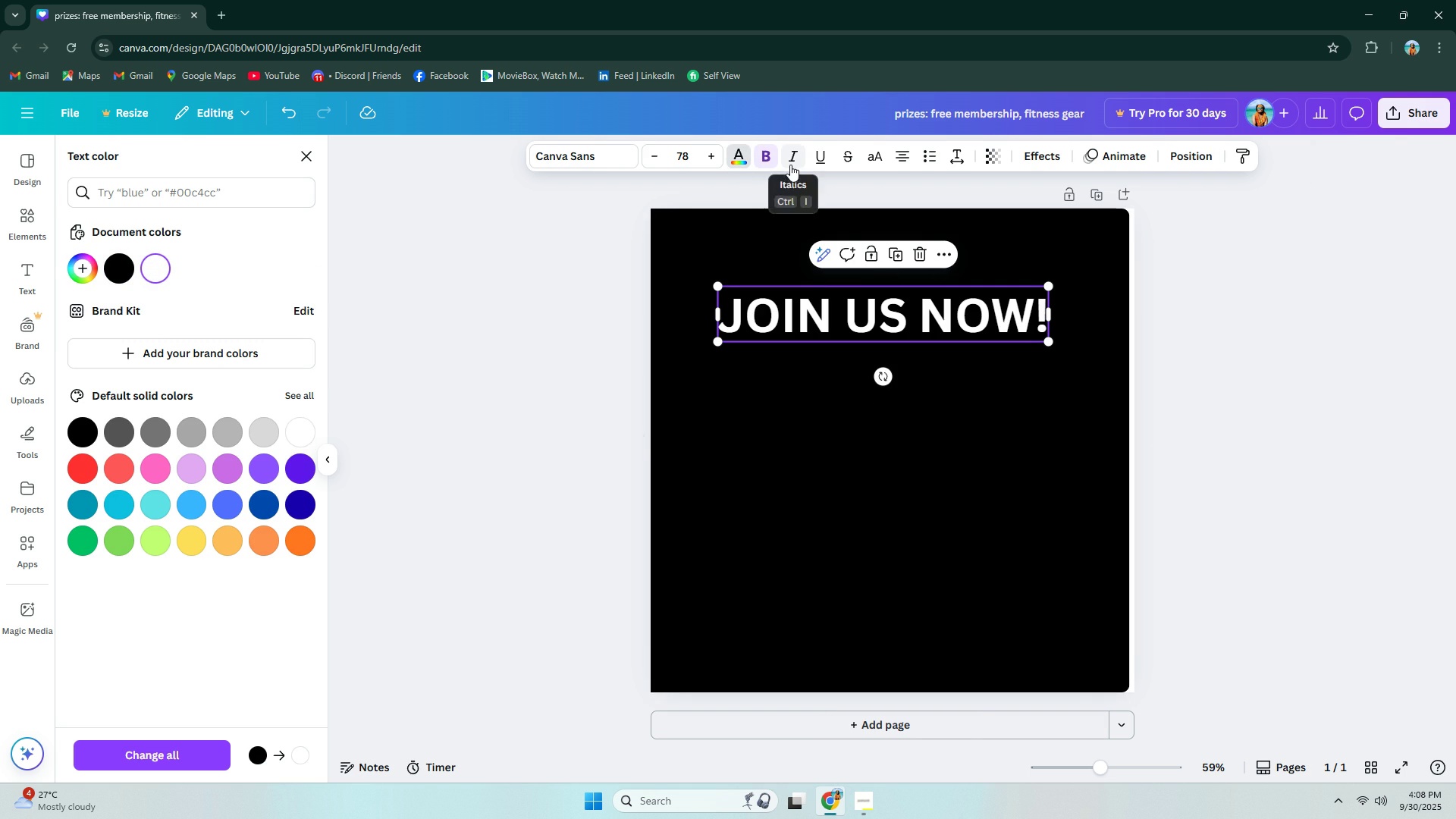 
left_click([39, 447])
 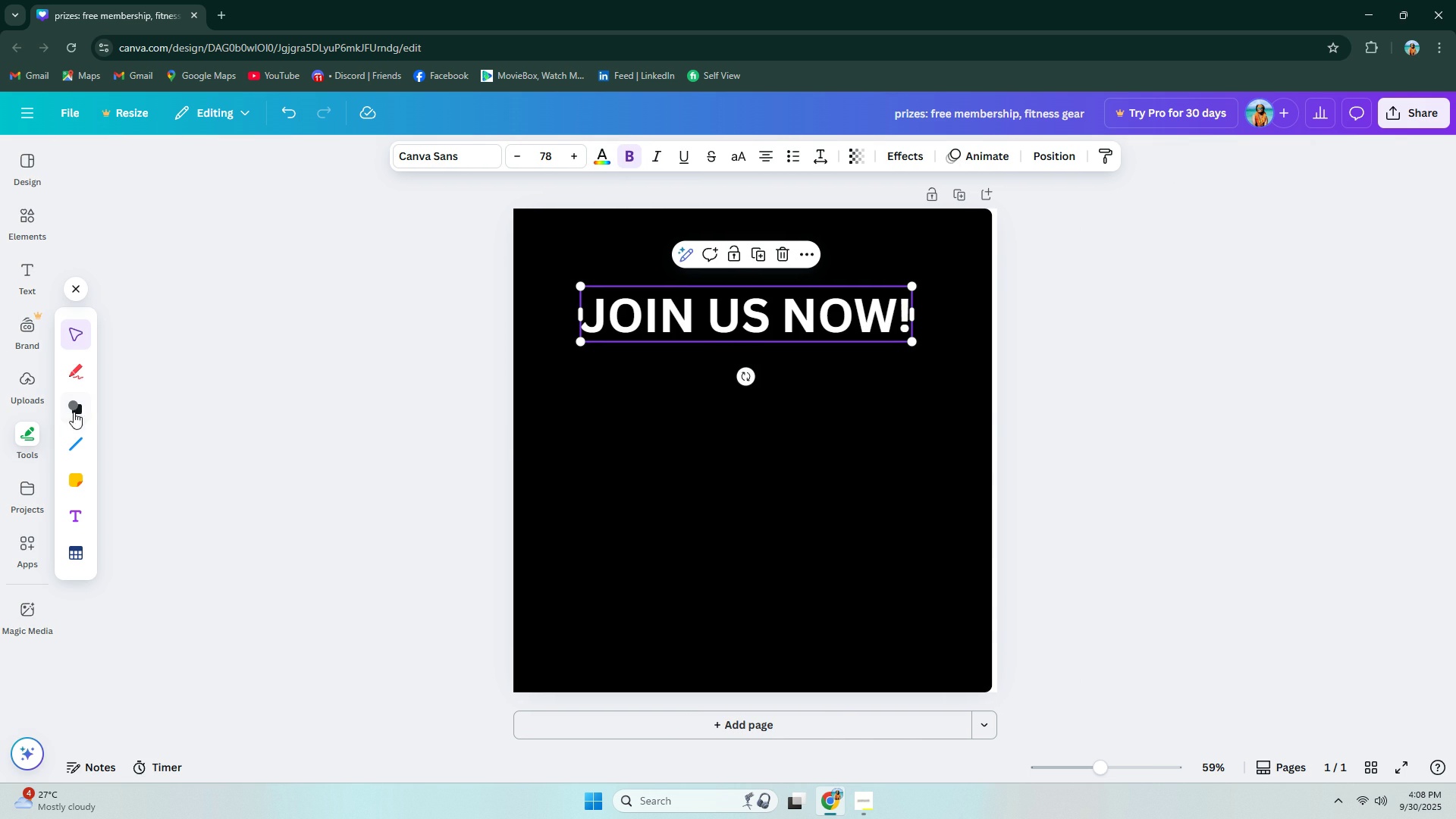 
left_click([77, 407])
 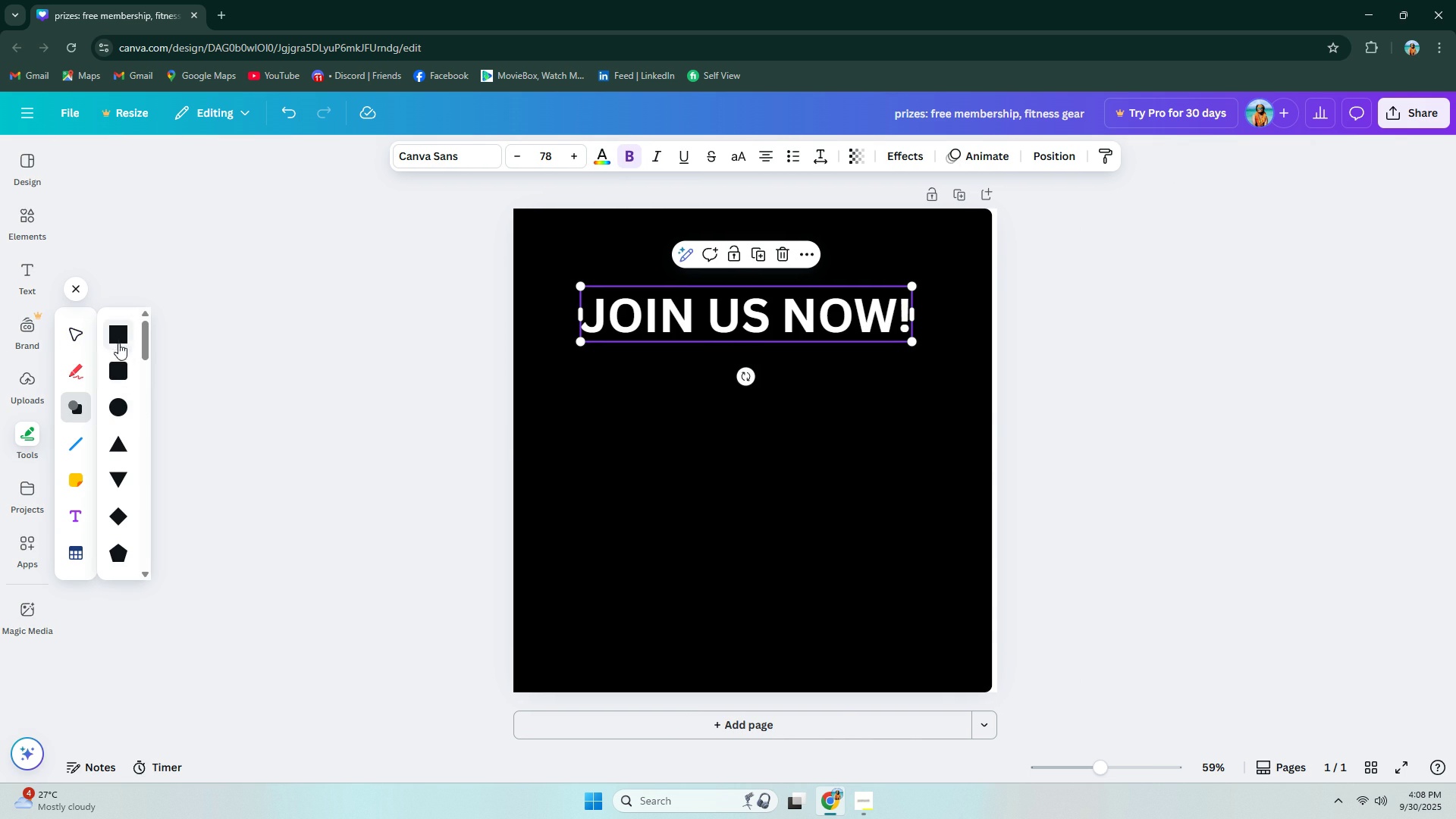 
left_click([117, 381])
 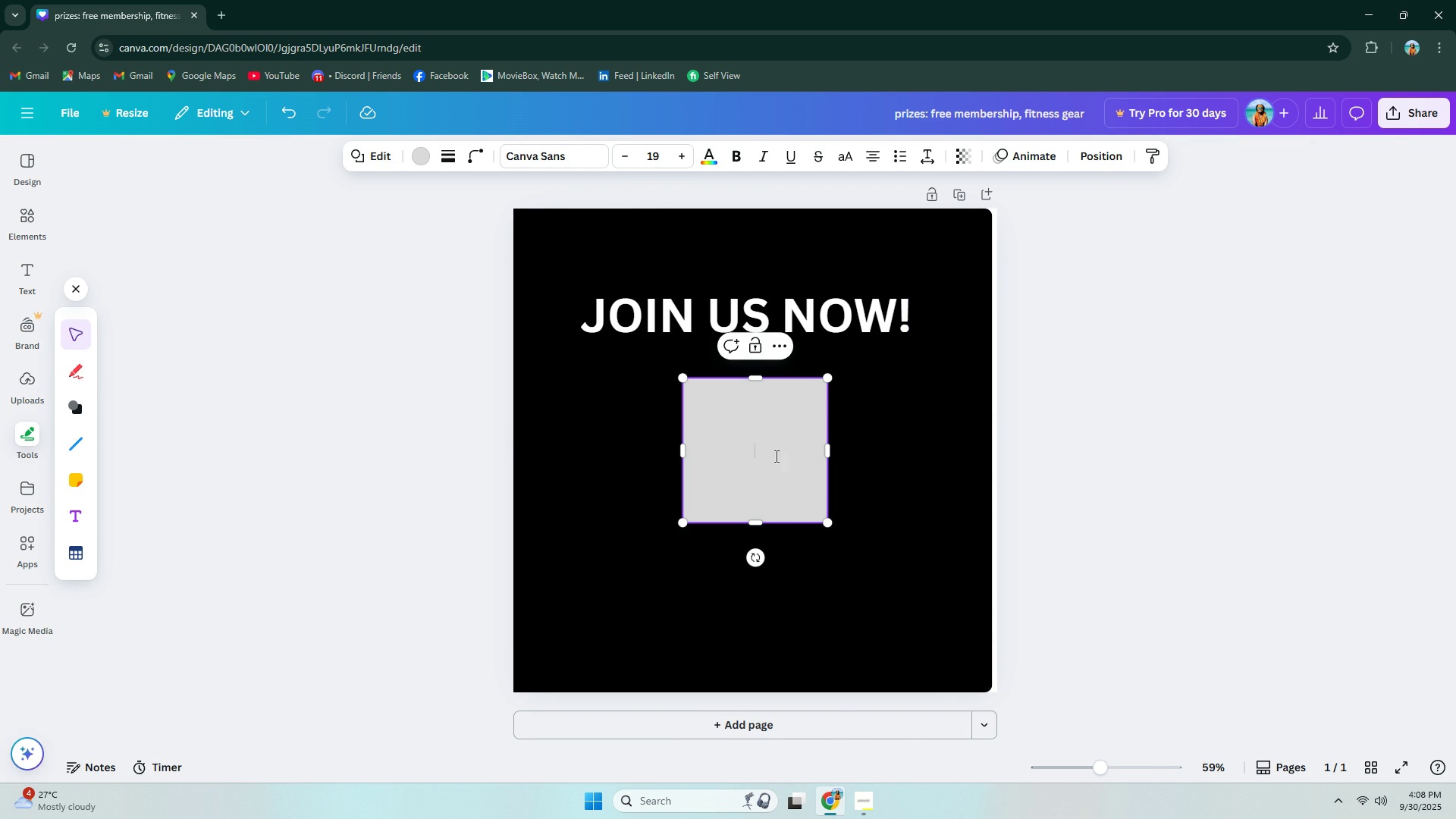 
left_click([771, 447])
 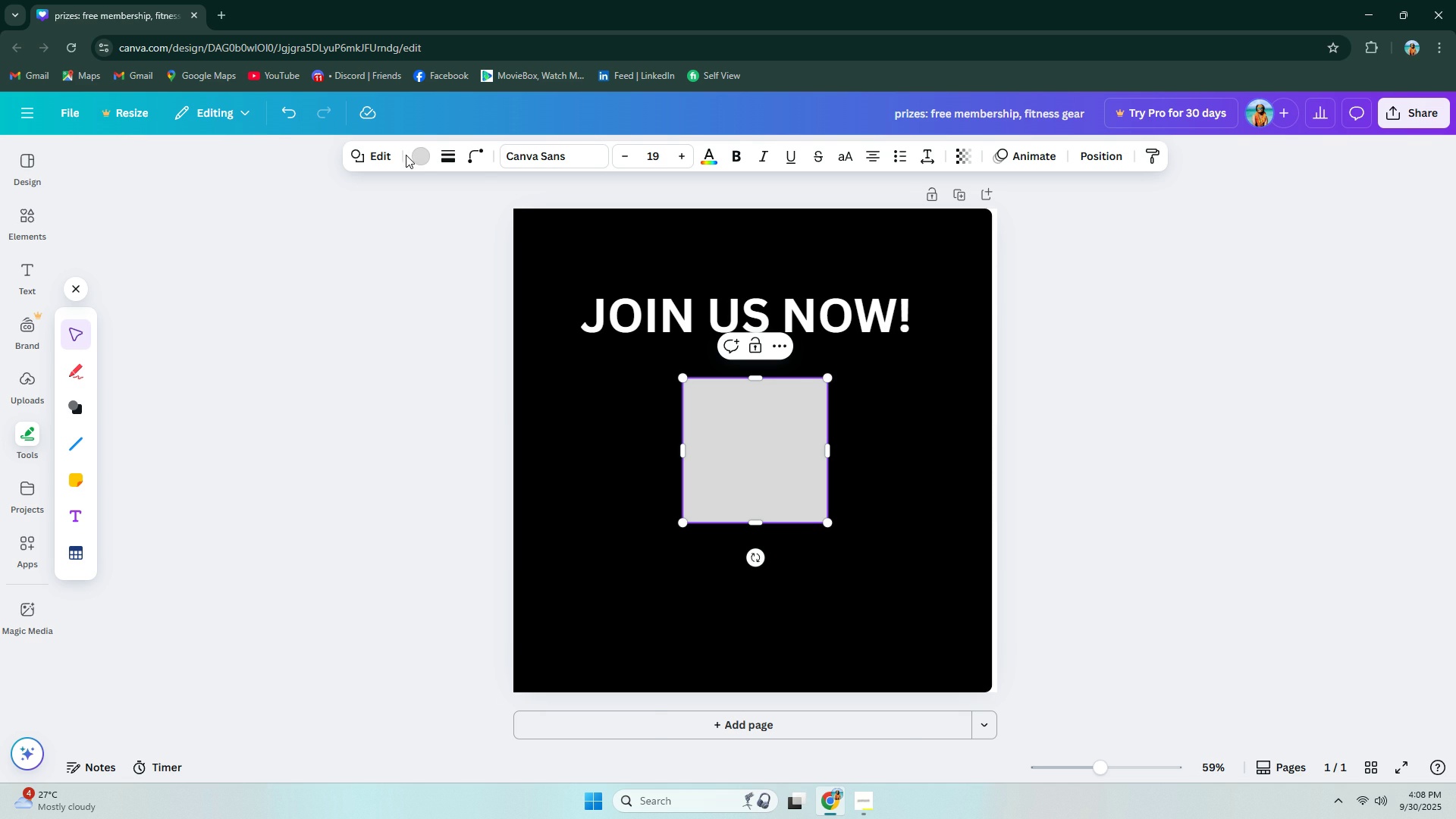 
double_click([419, 158])
 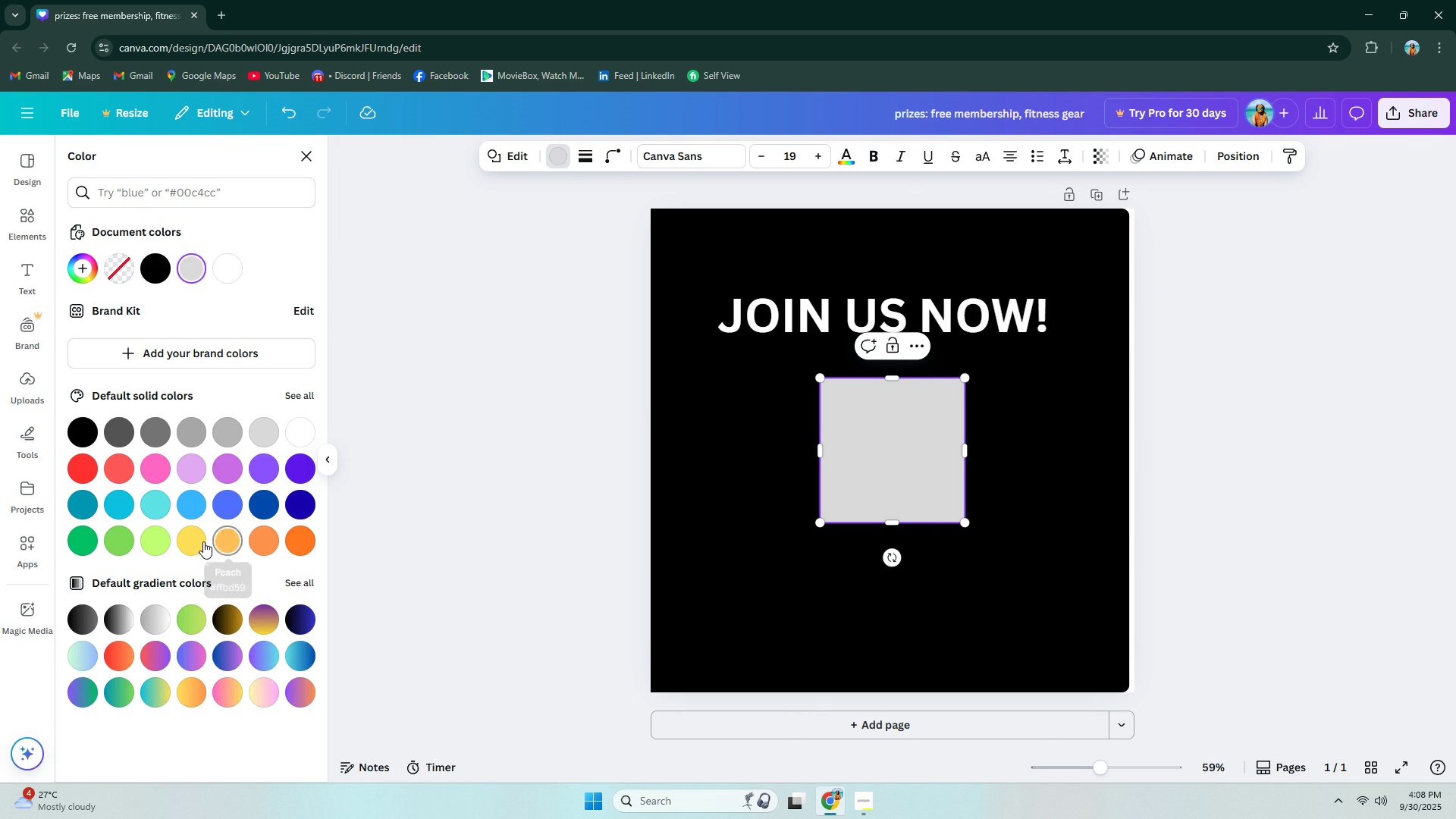 
left_click([199, 541])
 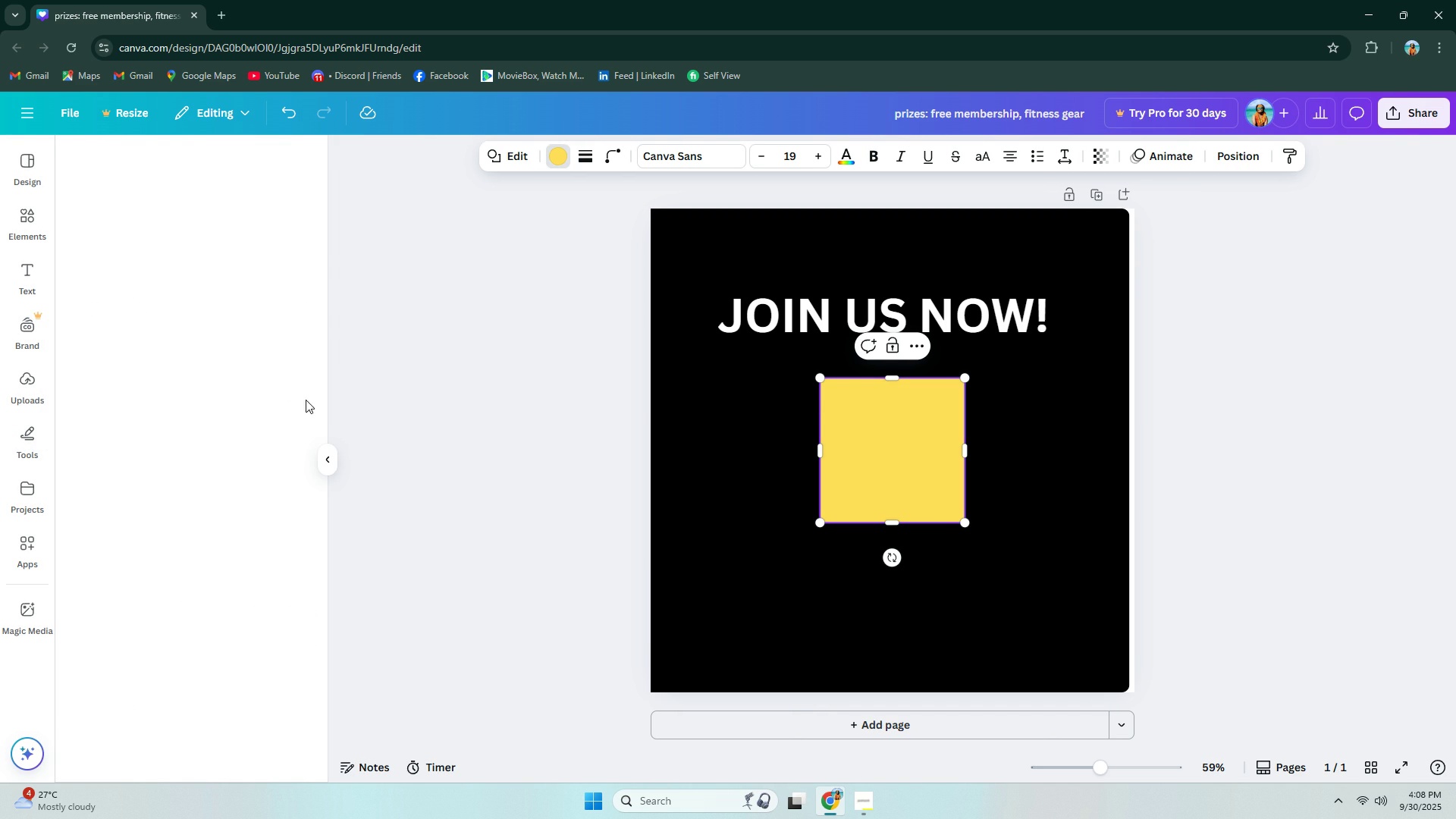 
left_click([306, 400])
 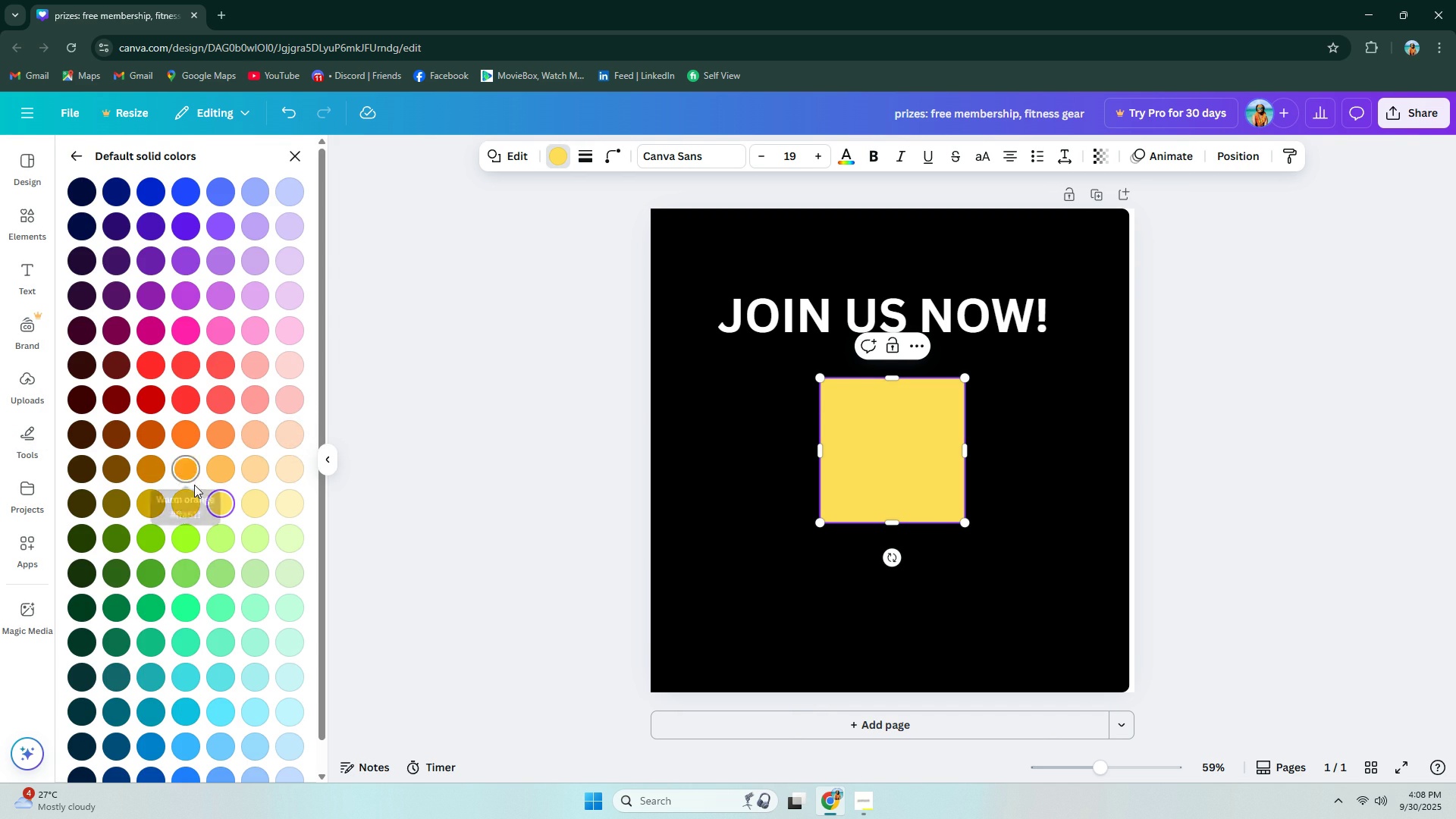 
left_click([182, 500])
 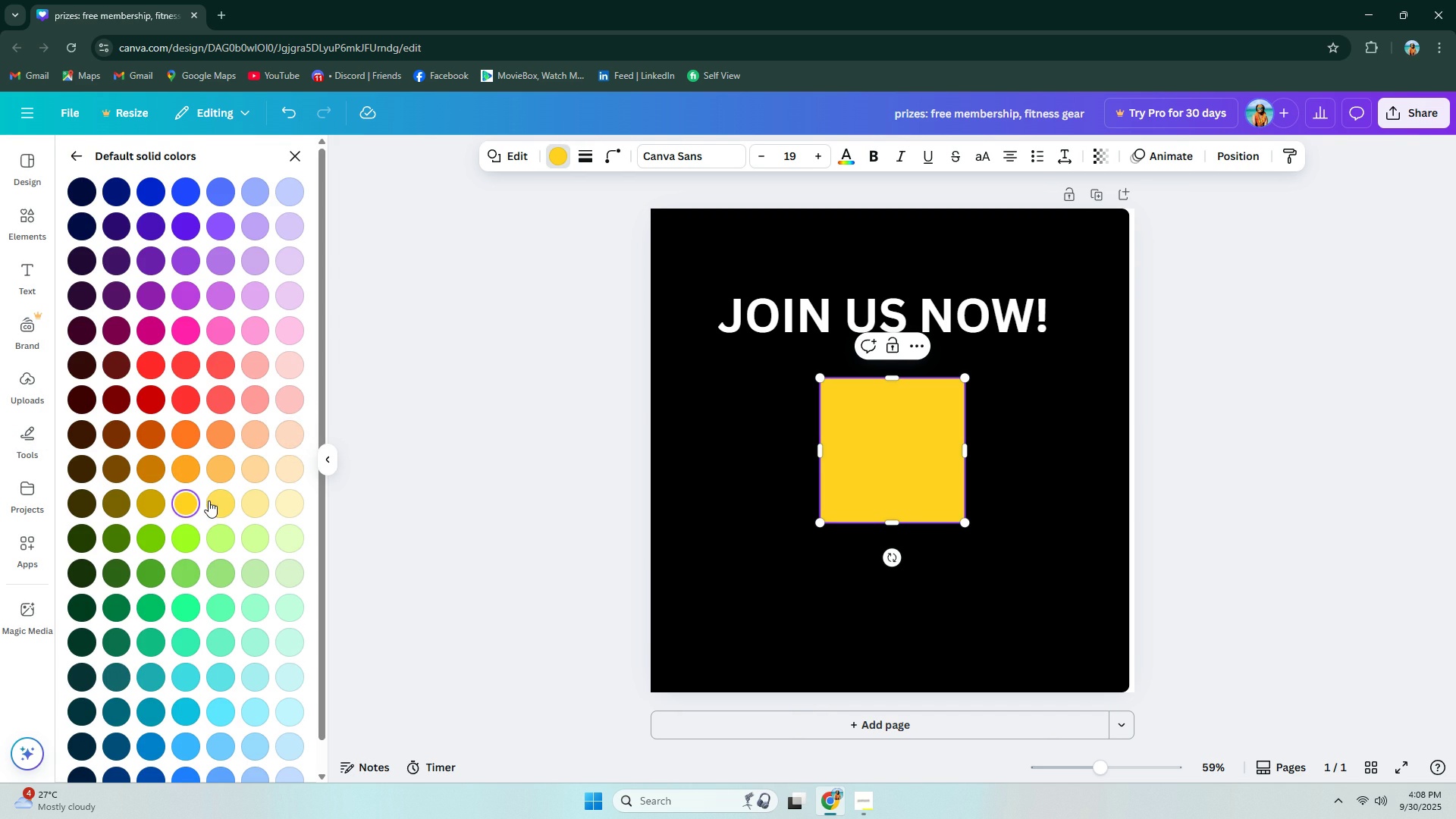 
scroll: coordinate [232, 502], scroll_direction: down, amount: 3.0
 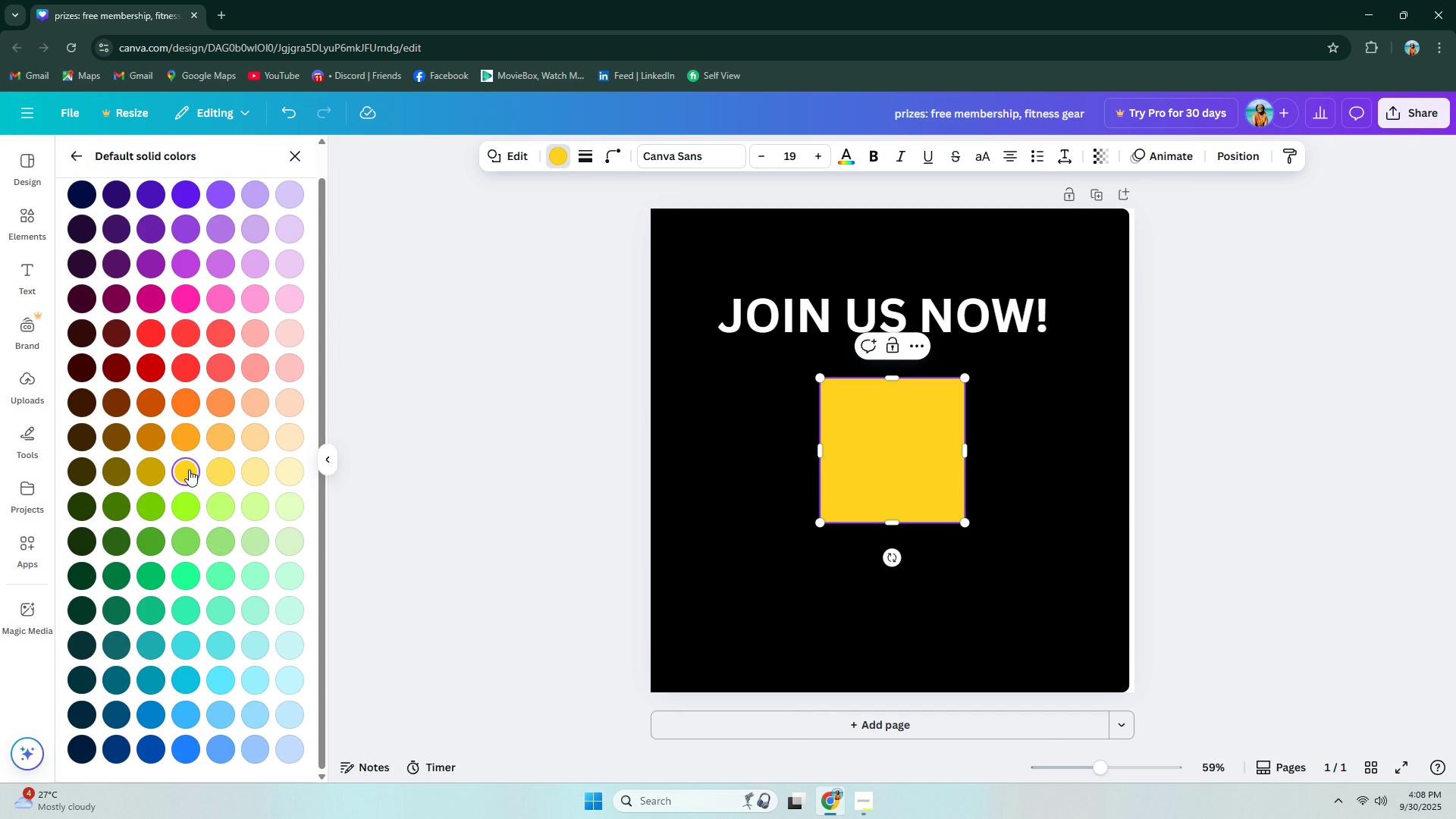 
left_click([187, 469])